 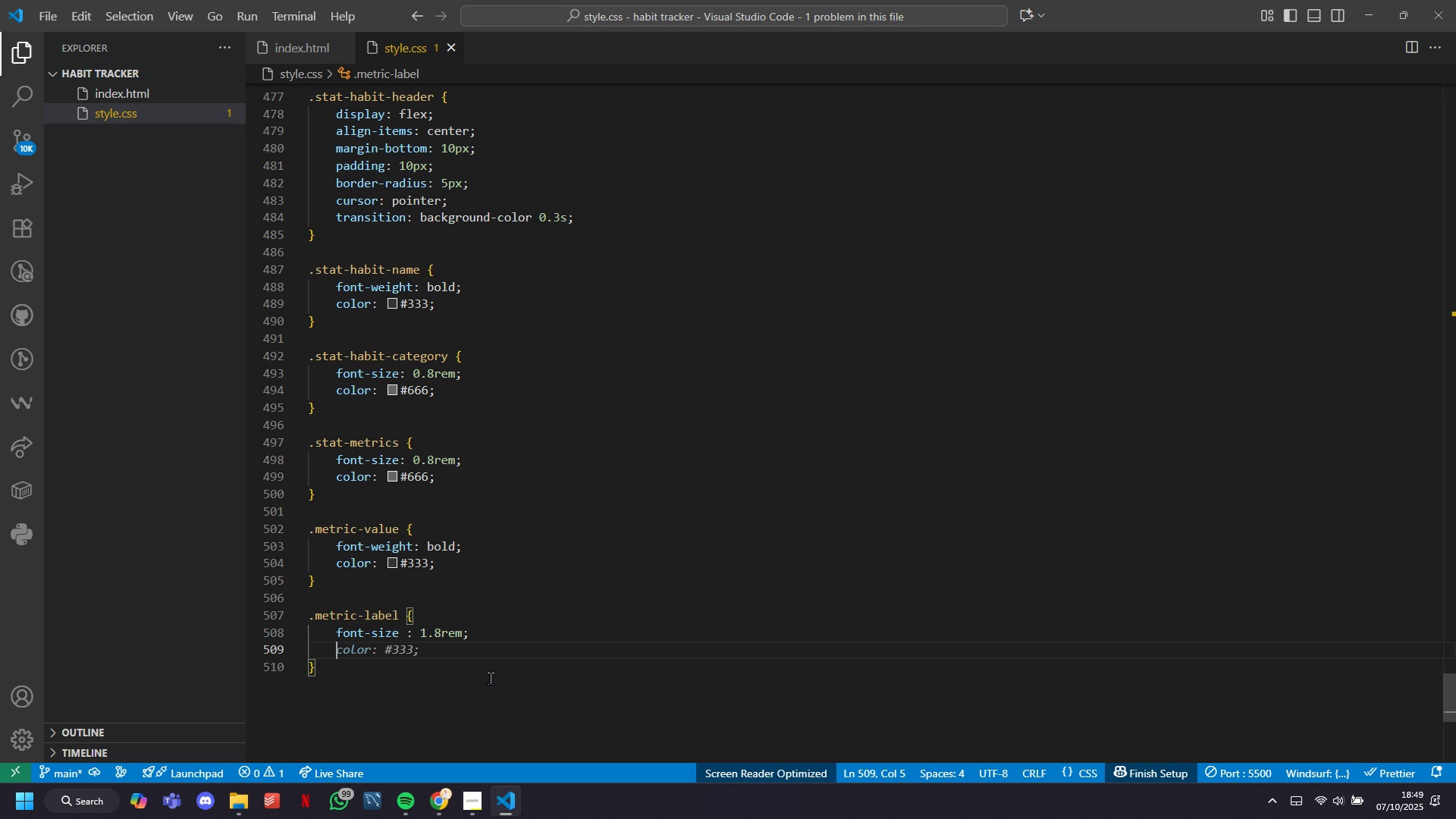 
key(Enter)
 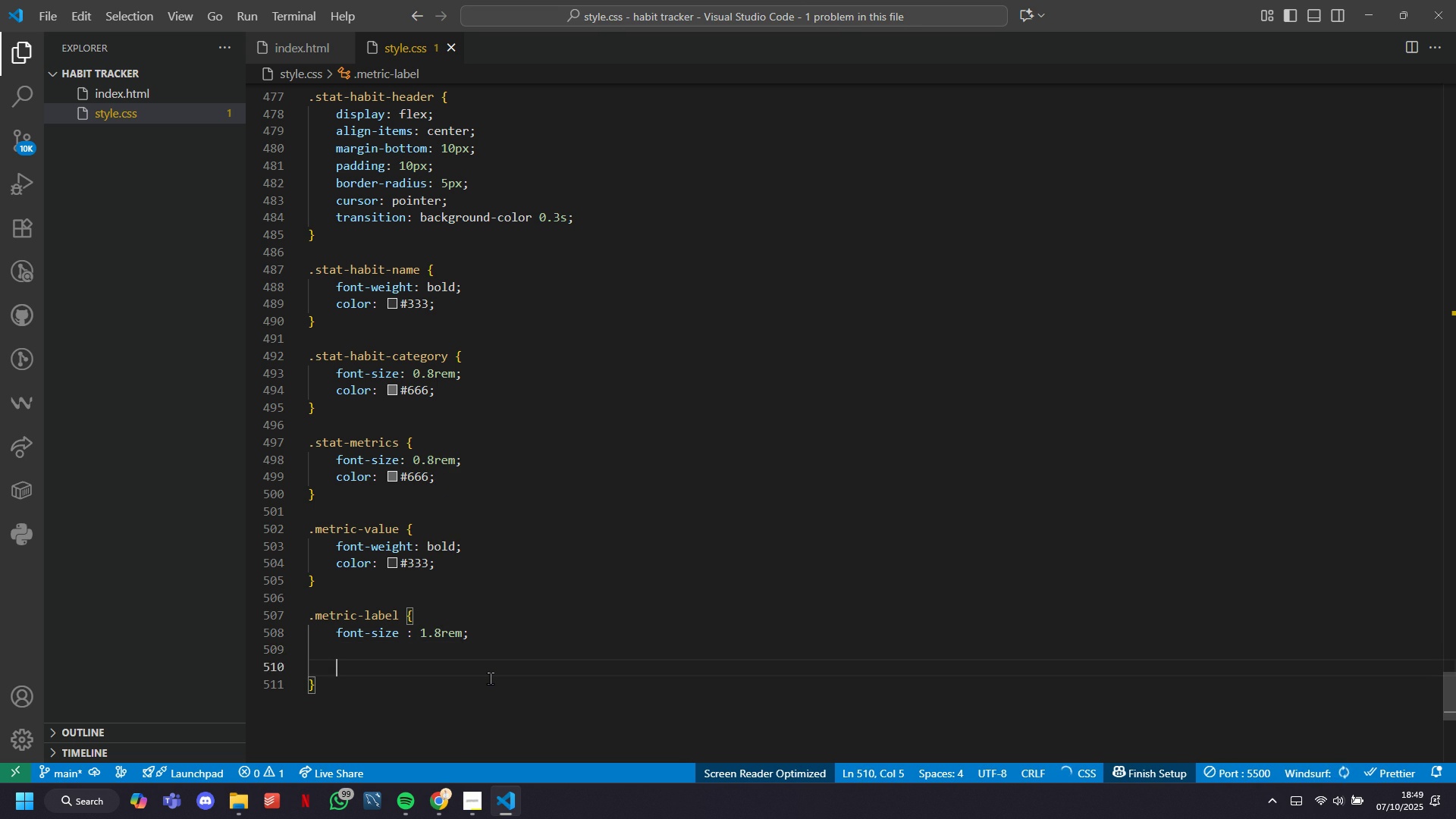 
key(Backspace)
 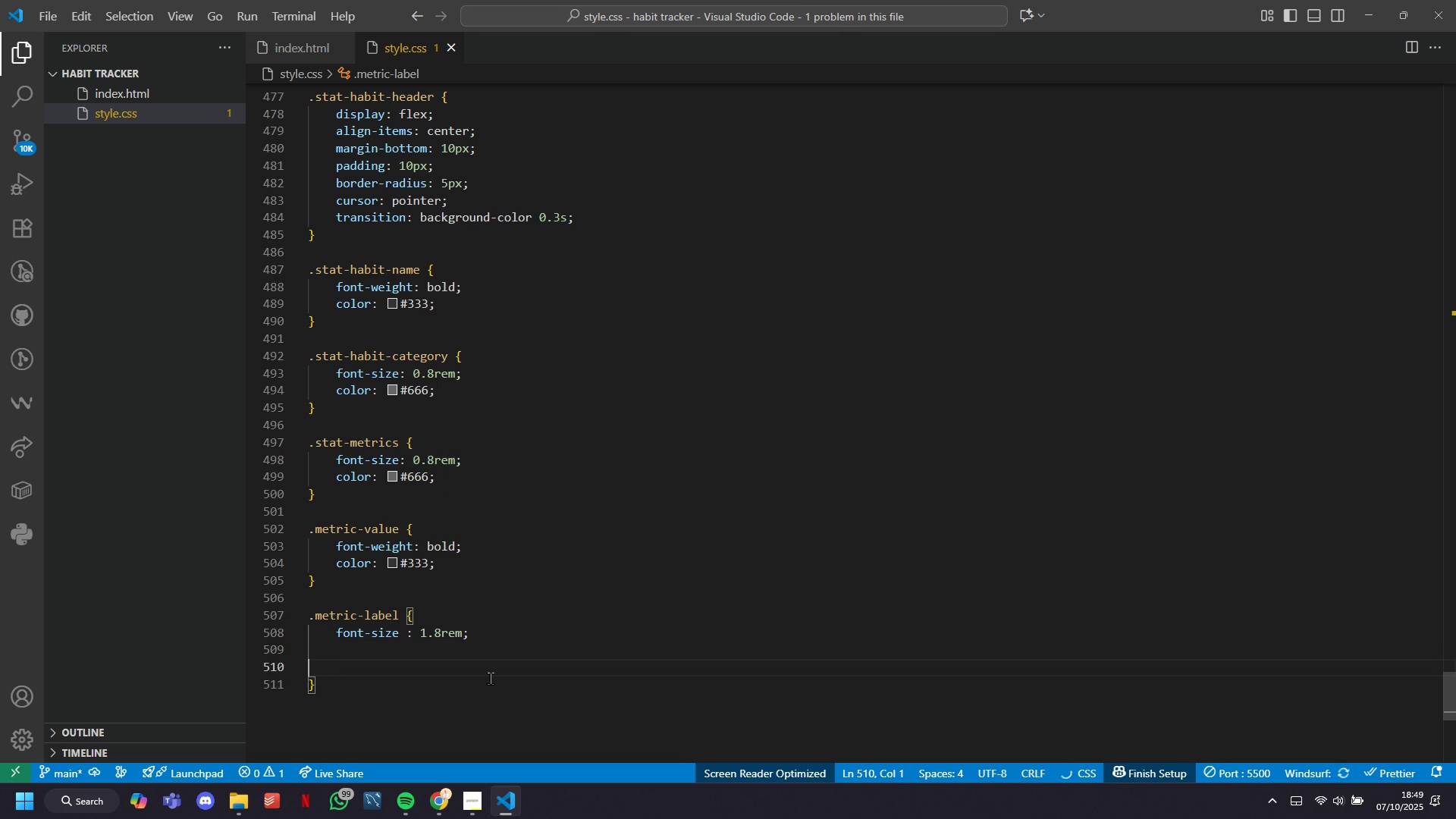 
key(Backspace)
 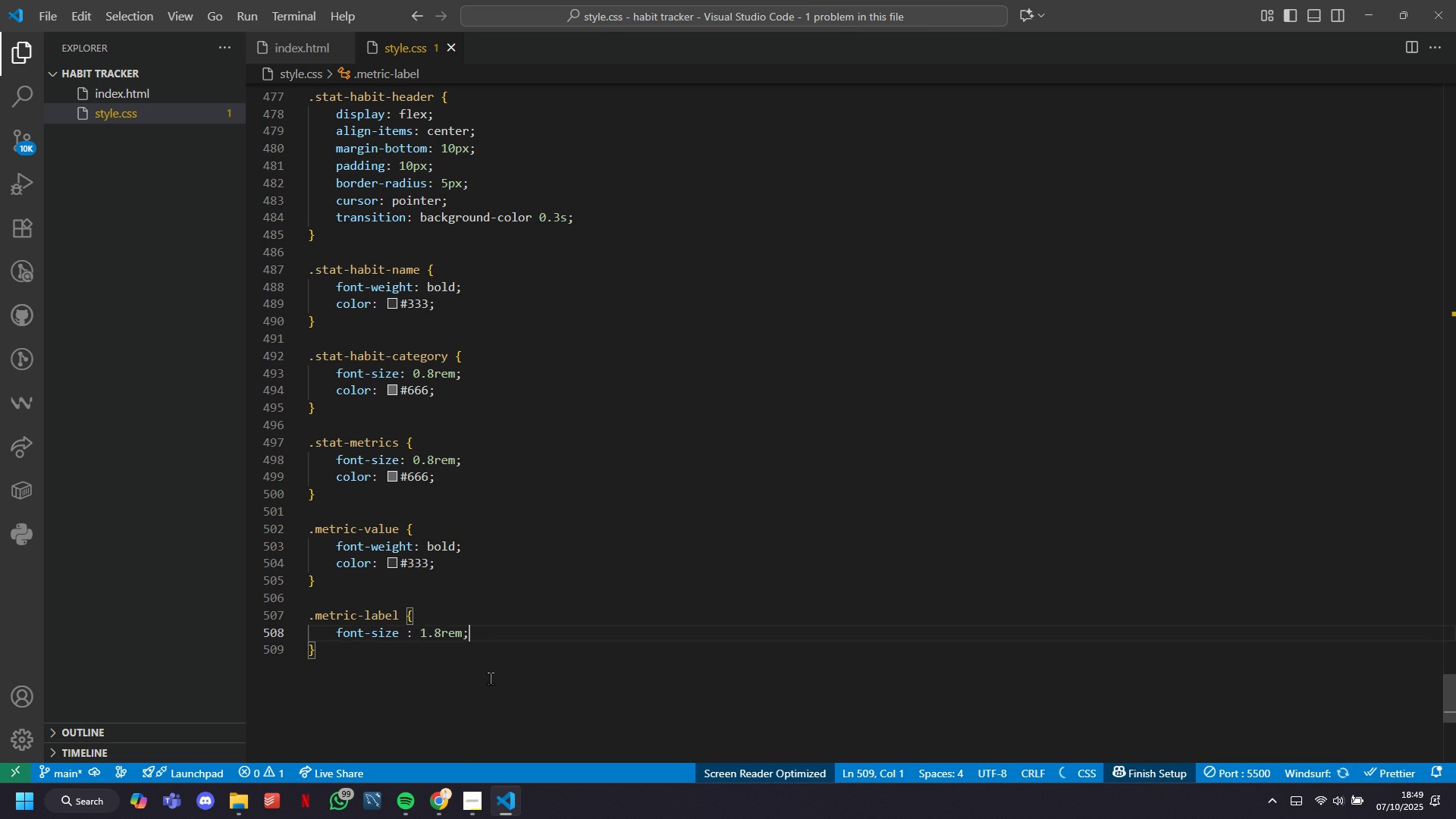 
key(Backspace)
 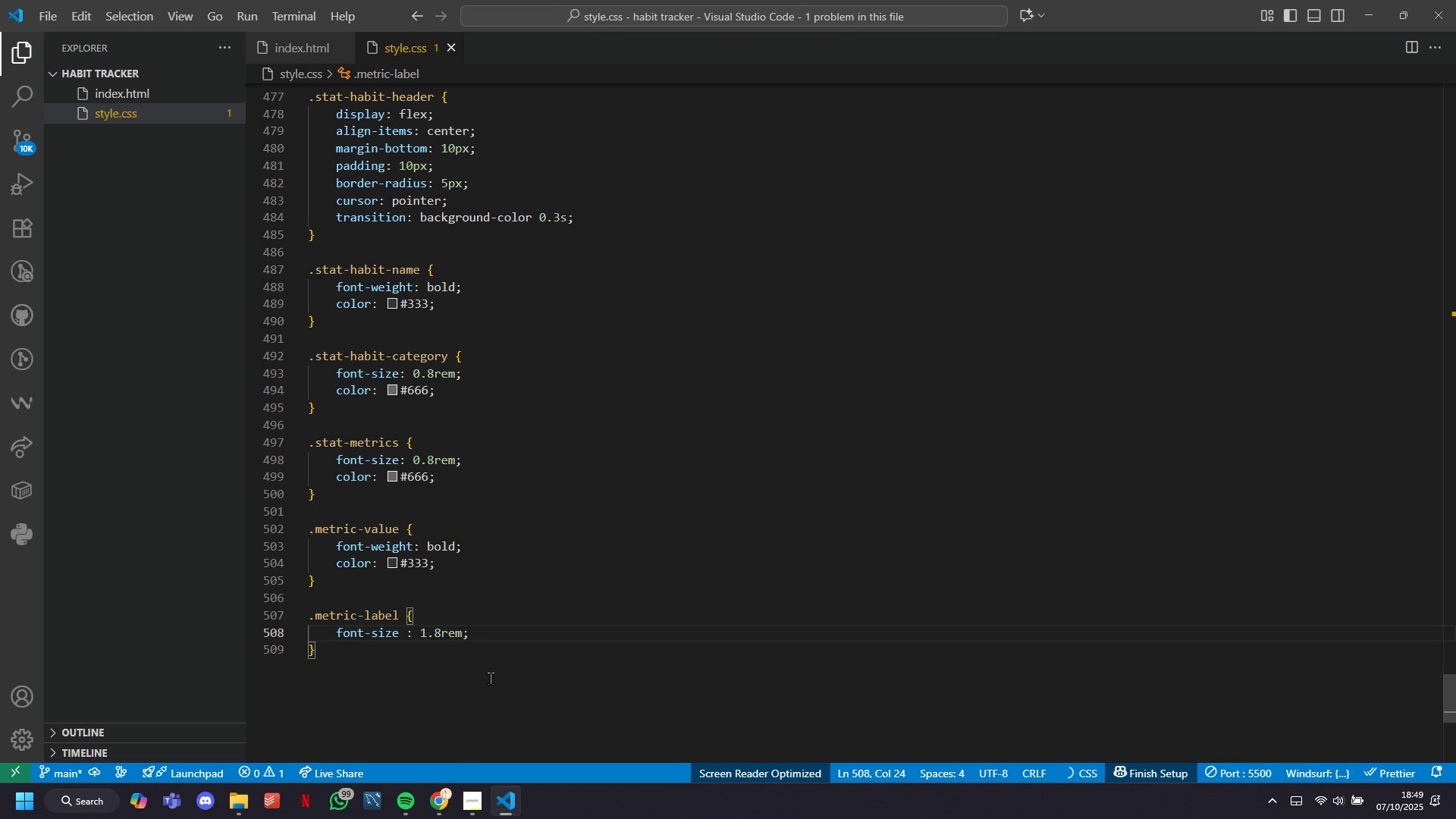 
key(Enter)
 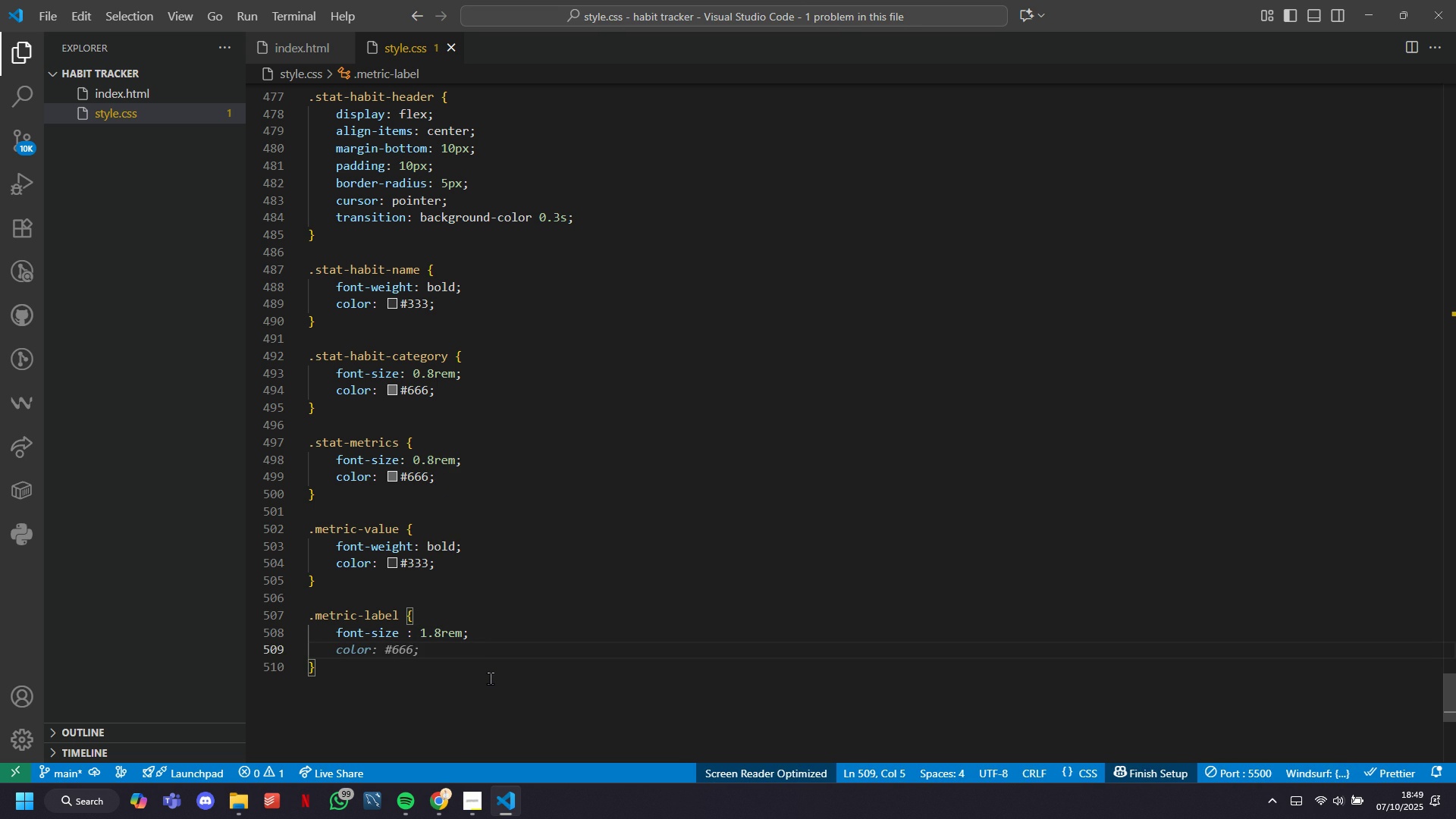 
key(Tab)
 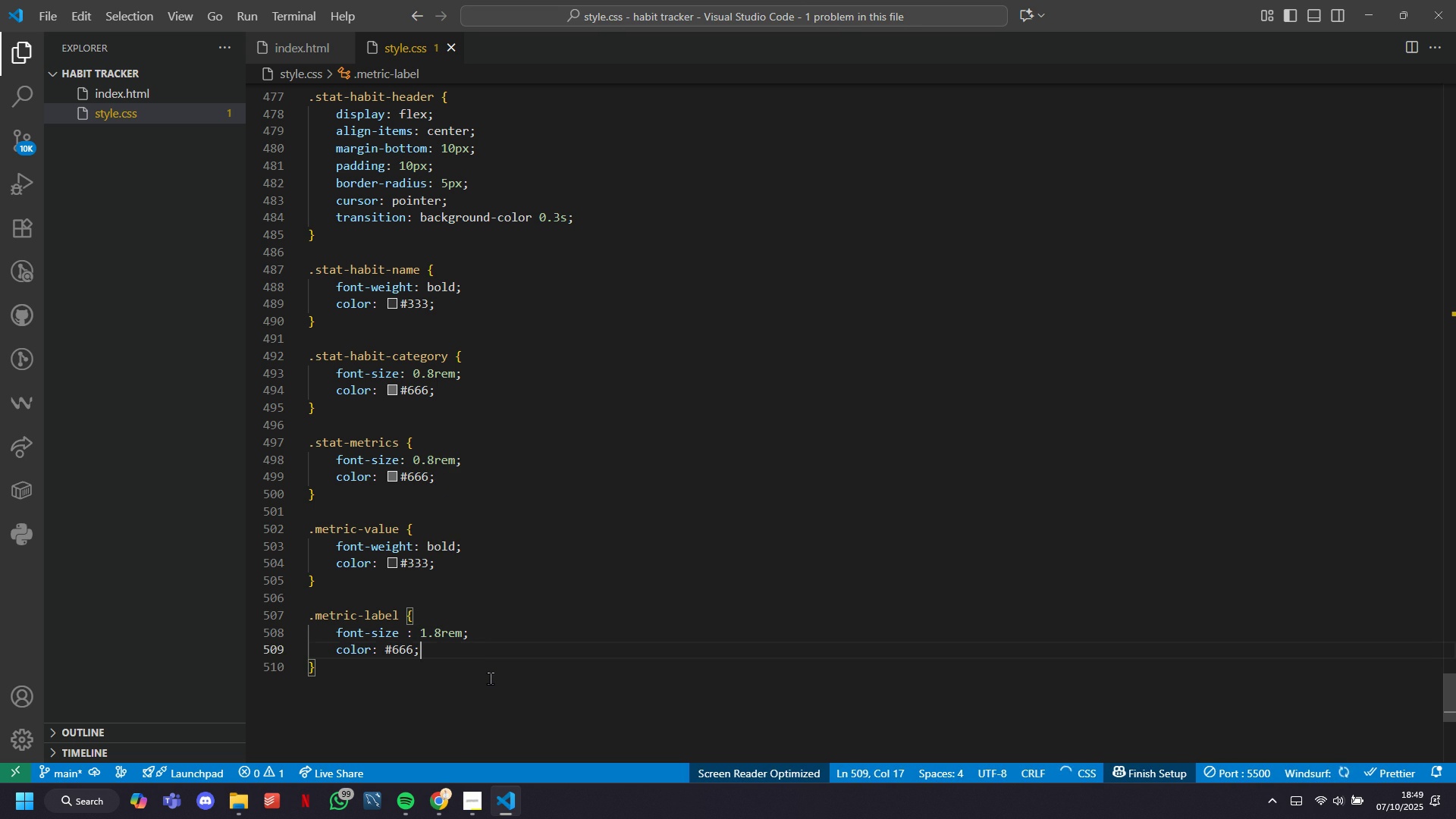 
key(ArrowDown)
 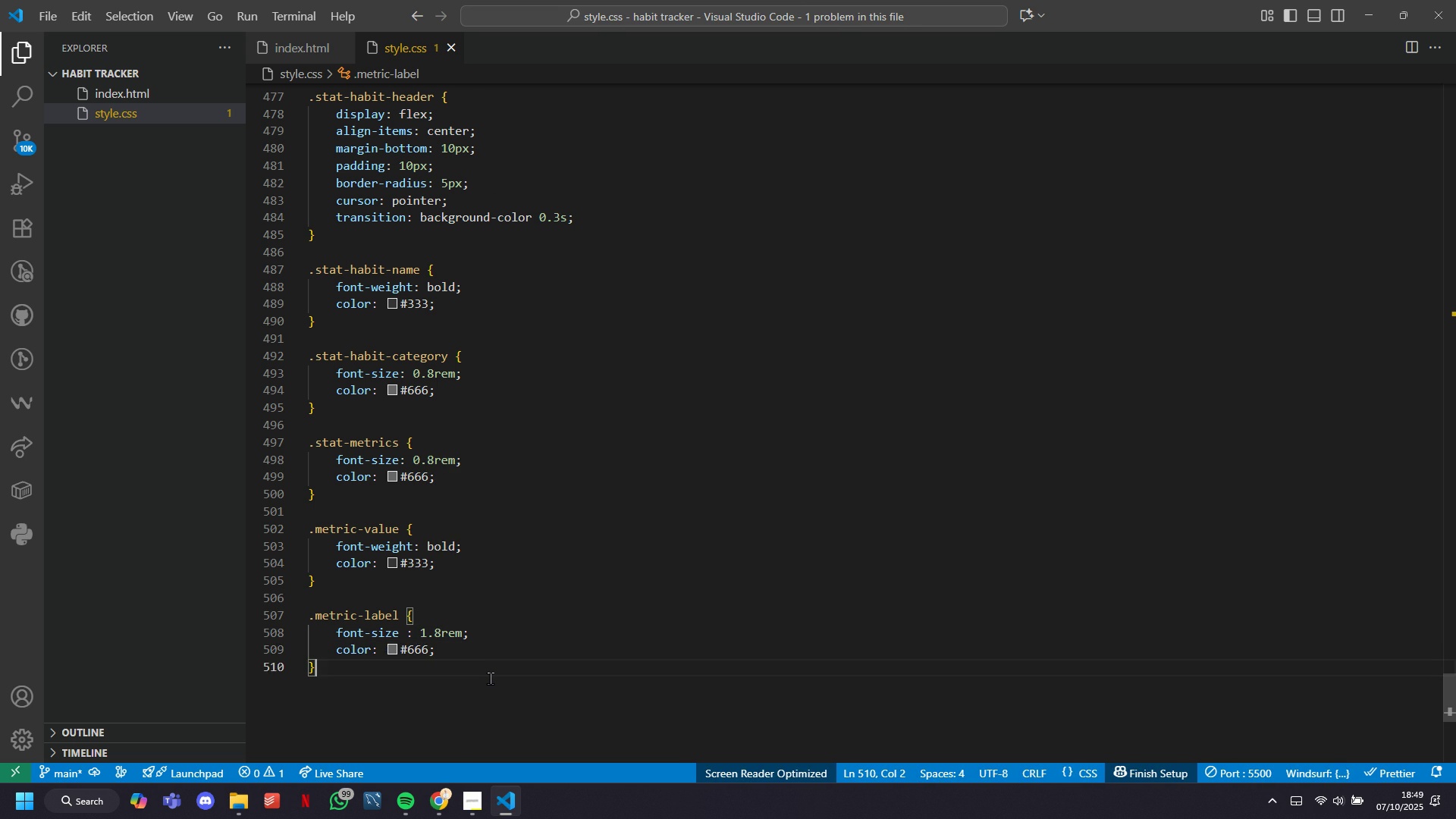 
key(Enter)
 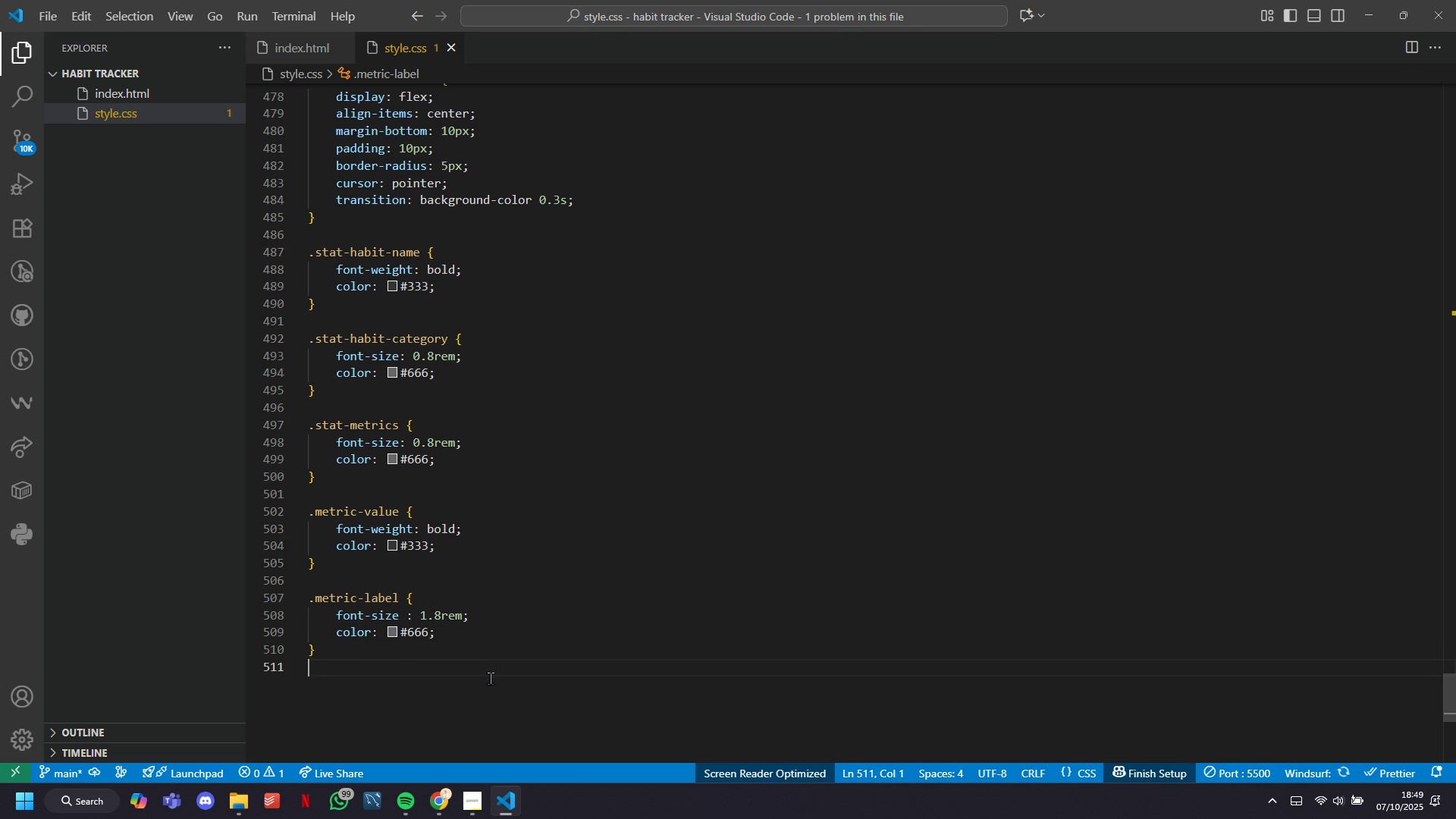 
key(Enter)
 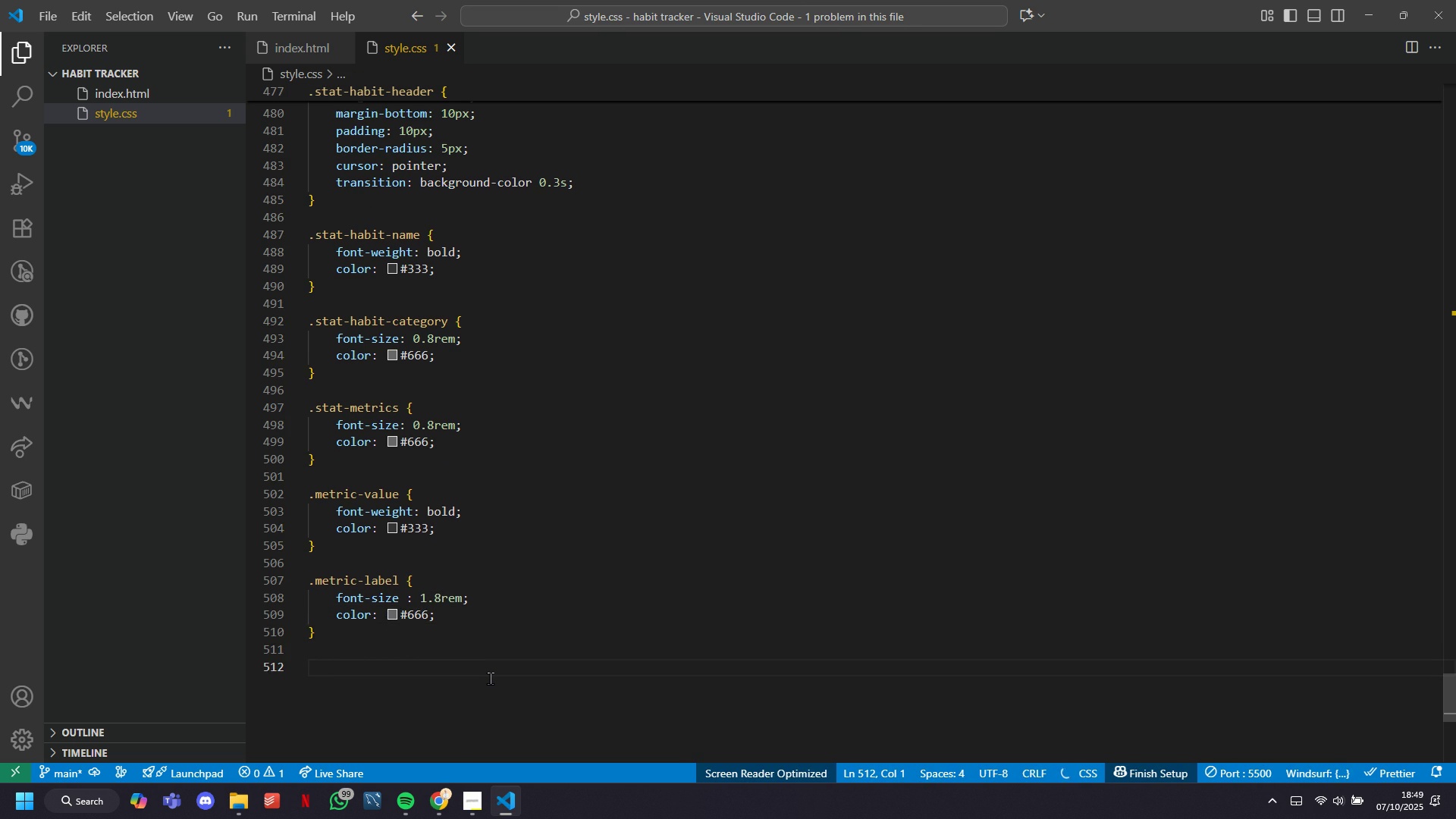 
type(.progress-bar {)